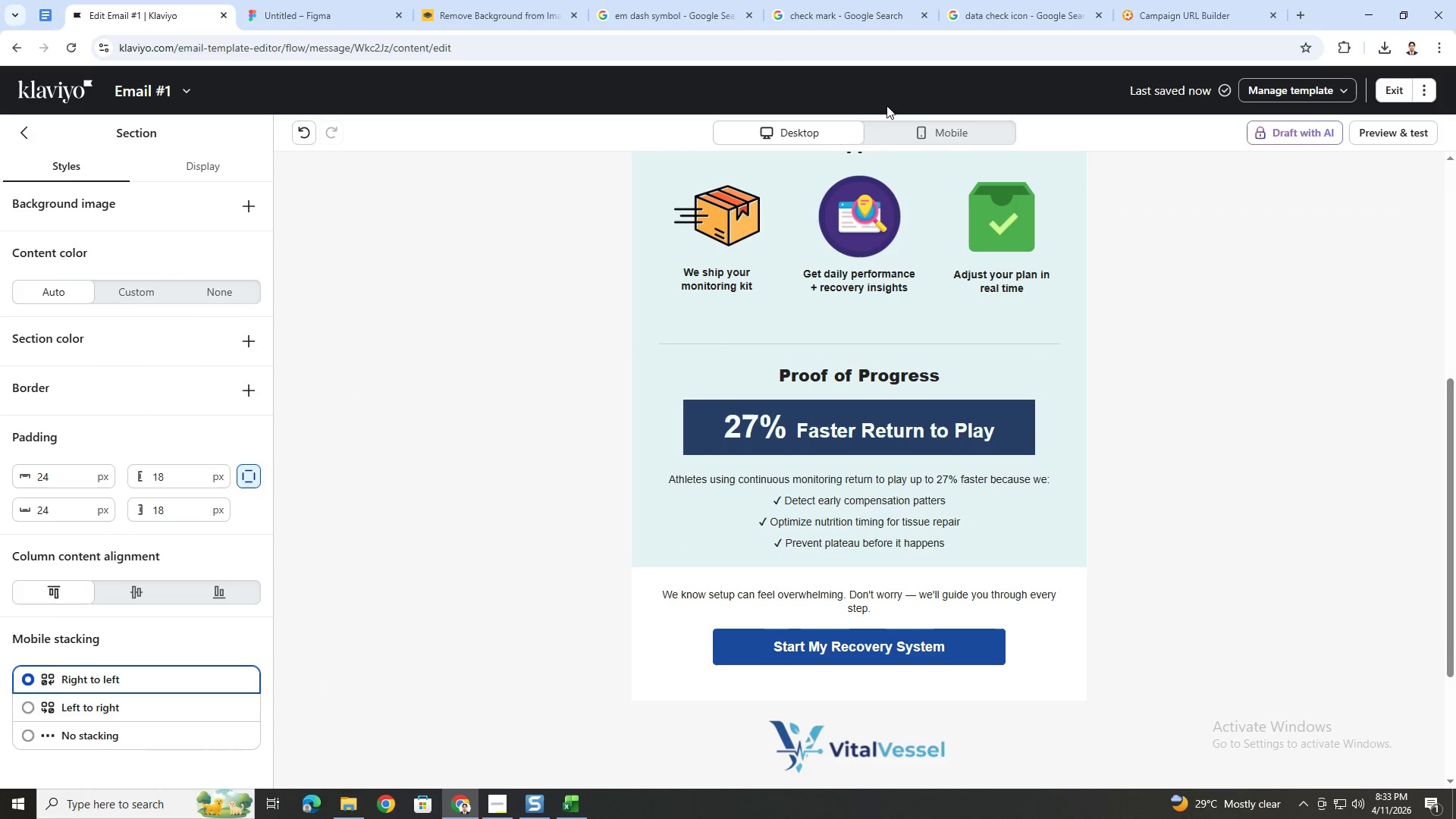 
left_click([902, 123])
 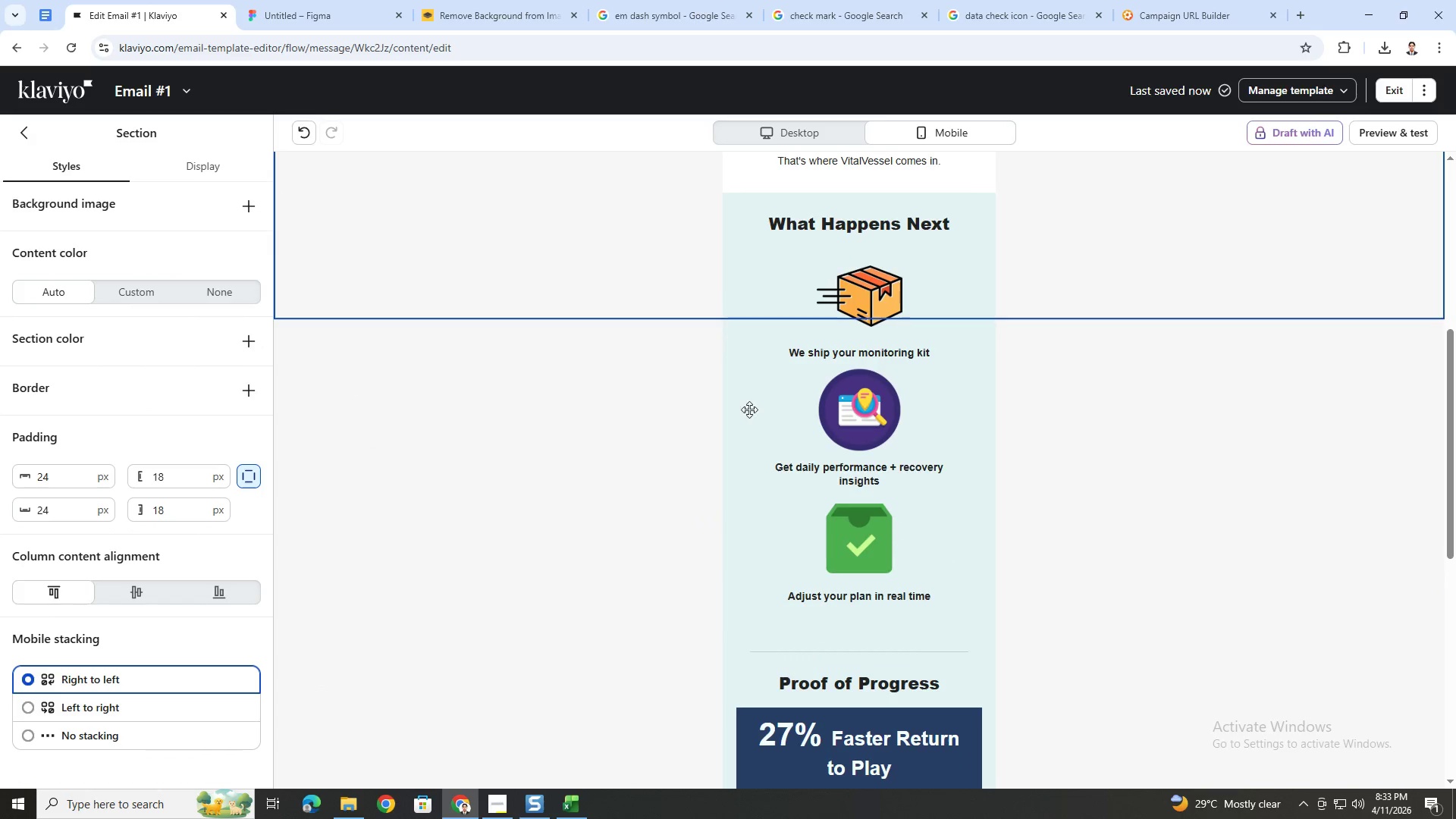 
scroll: coordinate [1058, 507], scroll_direction: down, amount: 2.0
 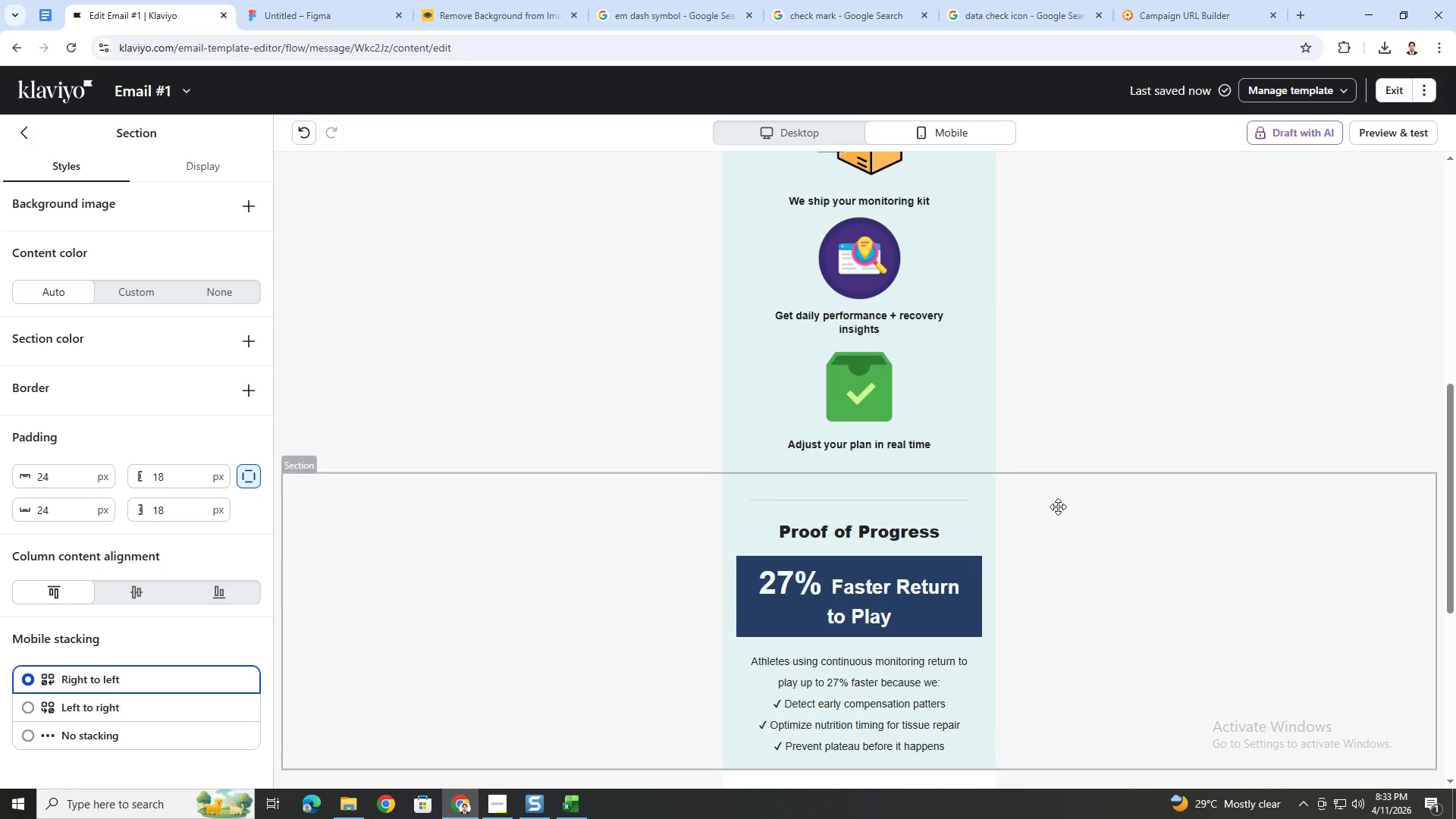 
scroll: coordinate [1058, 507], scroll_direction: up, amount: 3.0
 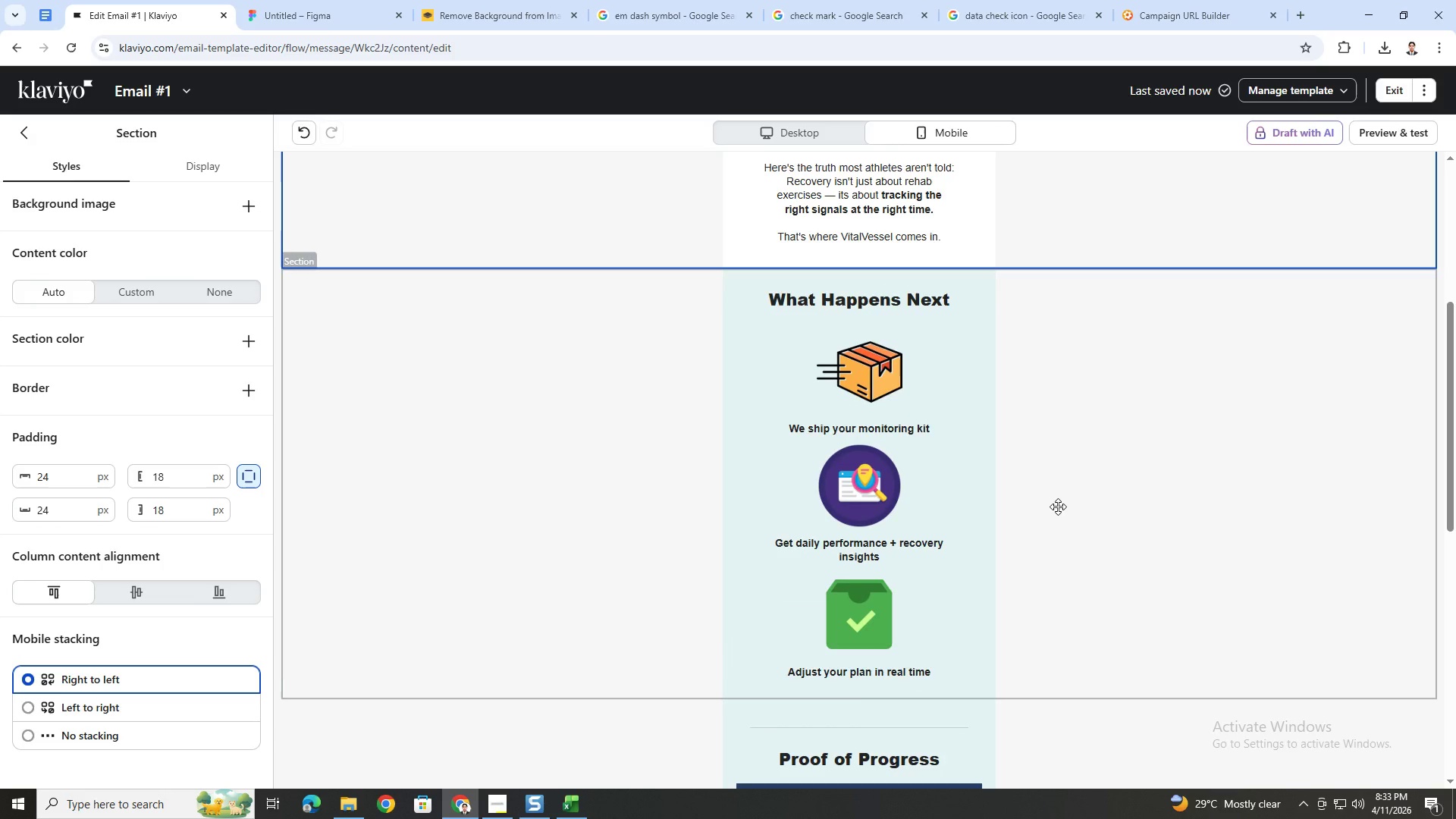 
scroll: coordinate [1058, 507], scroll_direction: down, amount: 3.0
 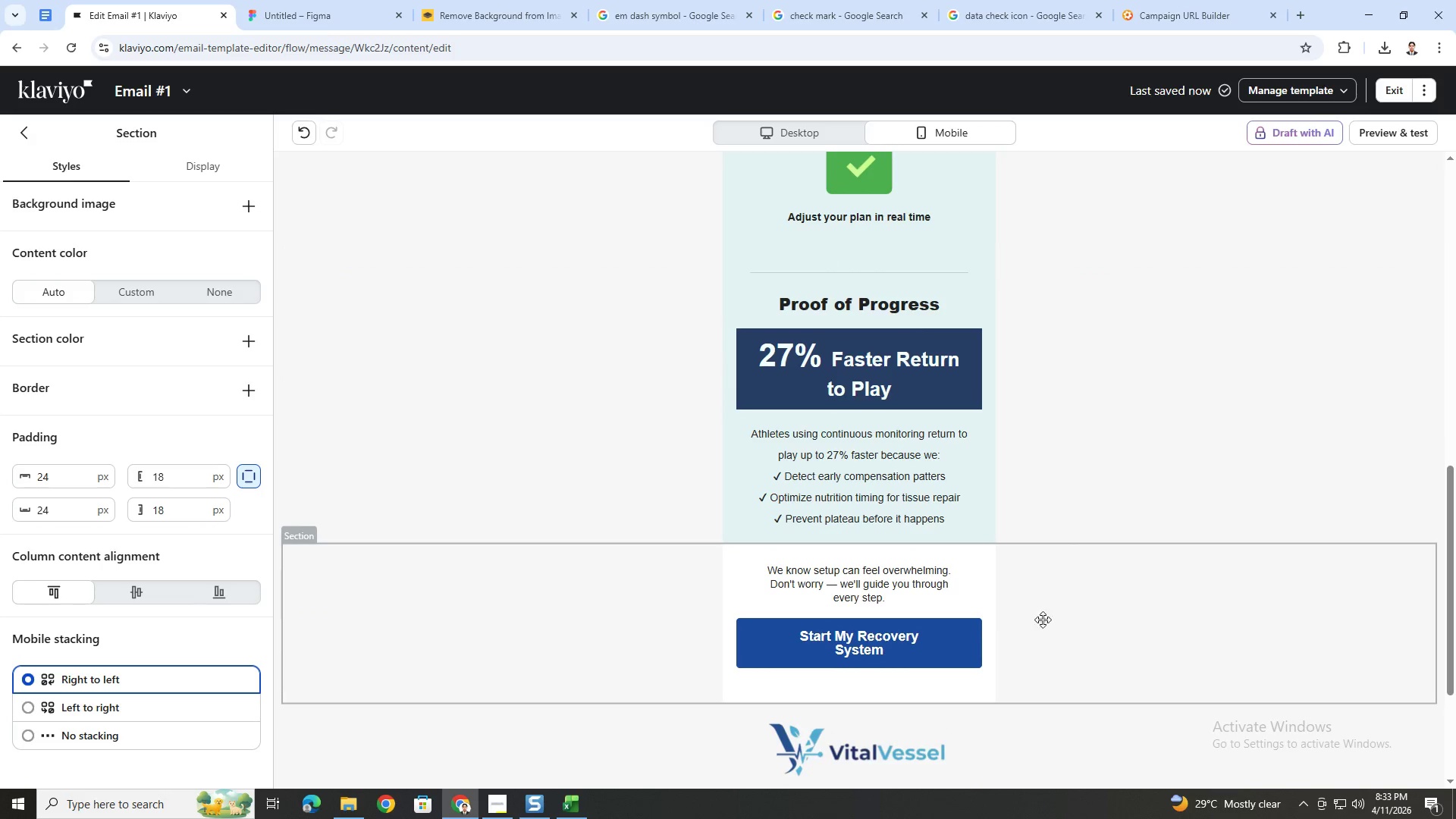 
scroll: coordinate [1056, 525], scroll_direction: up, amount: 3.0
 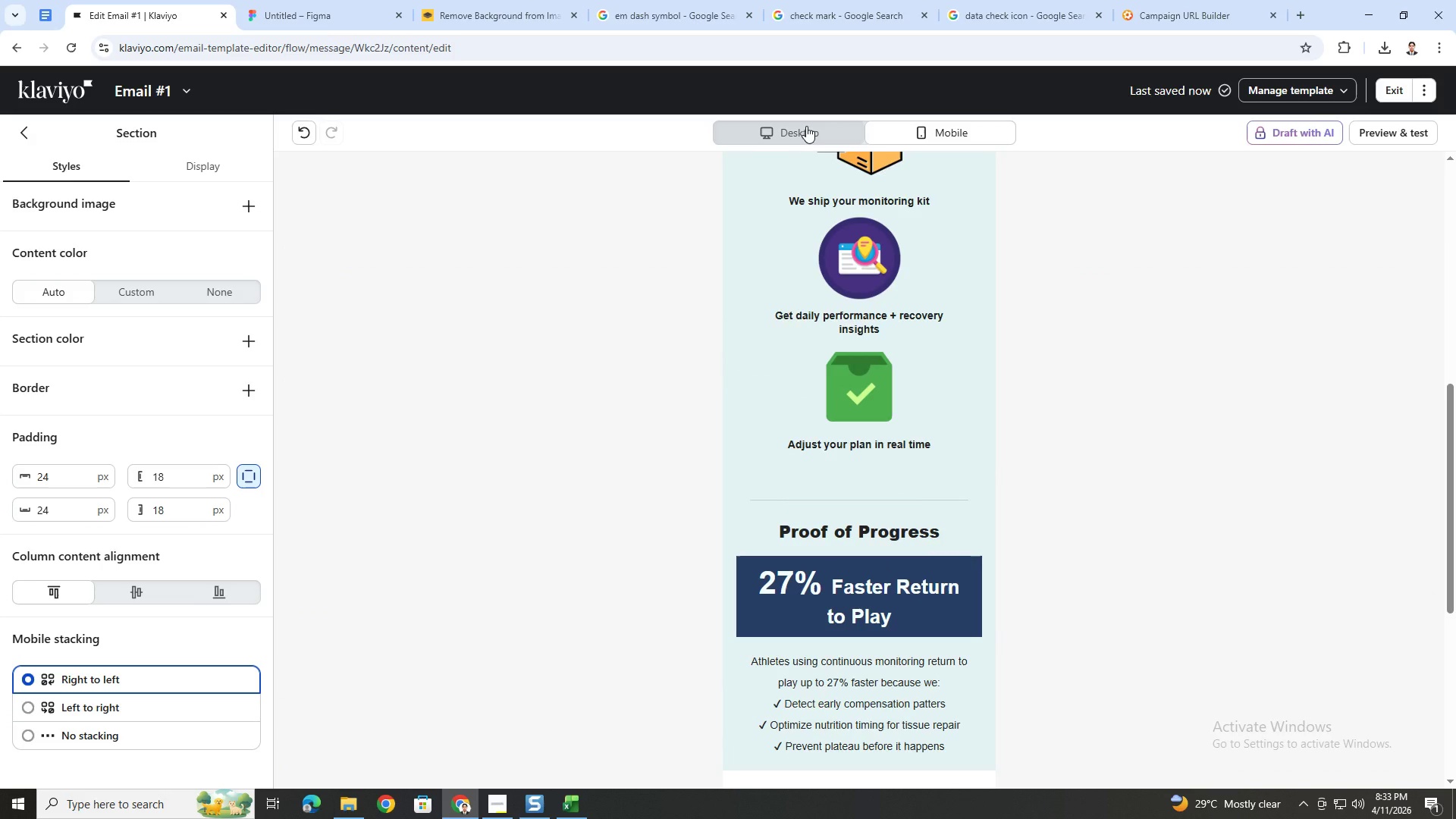 
left_click([806, 126])
 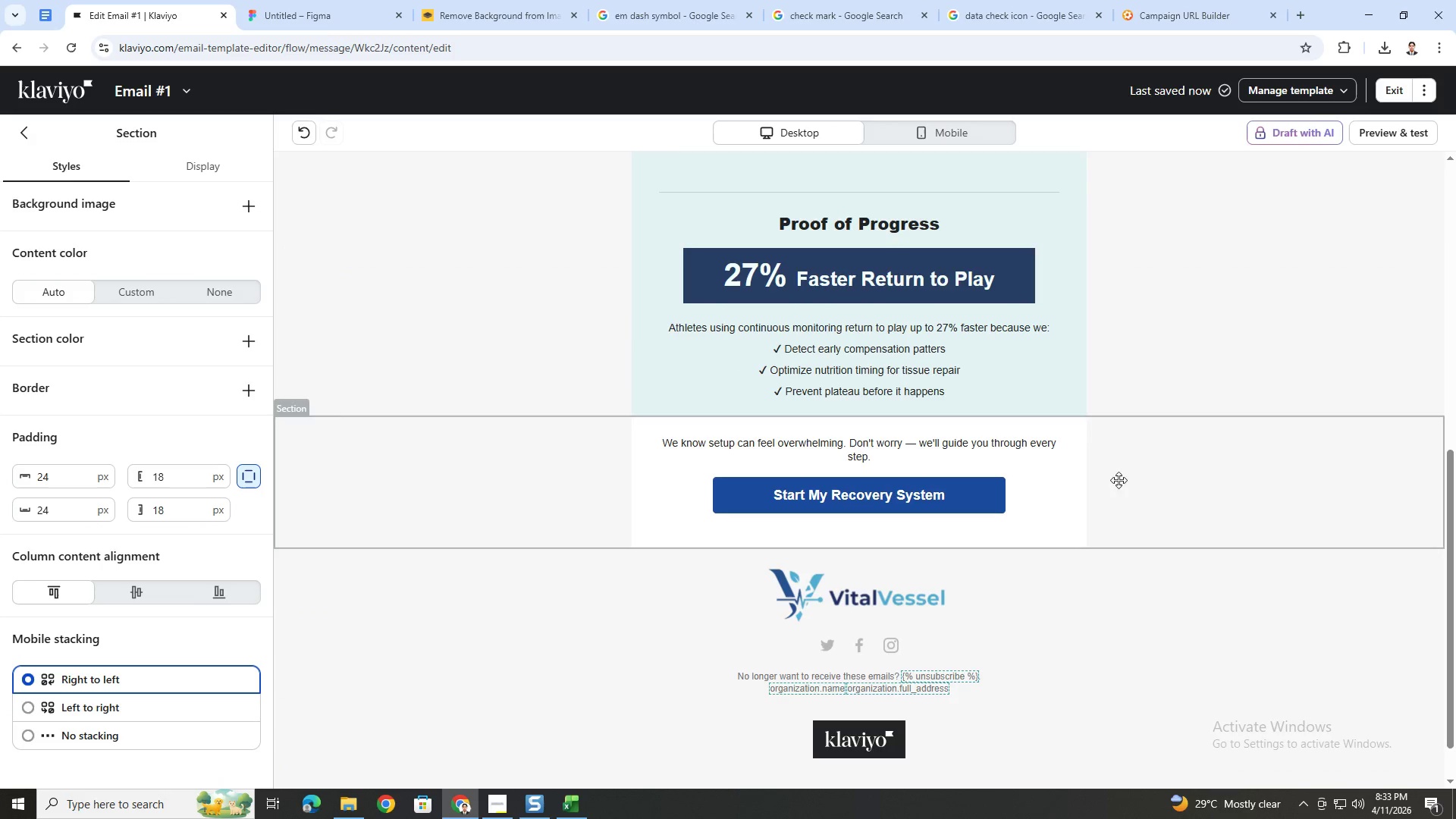 
scroll: coordinate [1145, 552], scroll_direction: up, amount: 4.0
 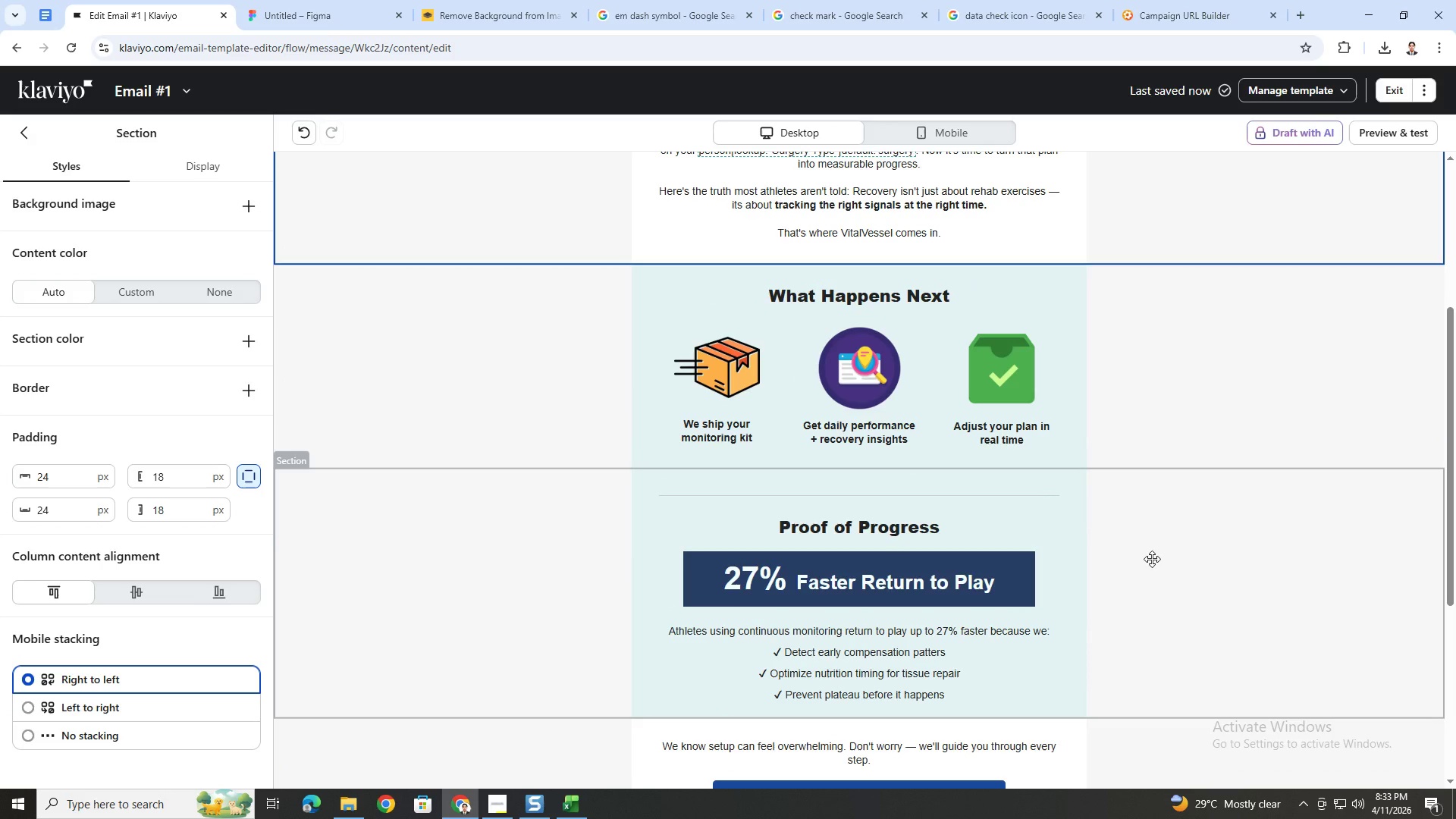 
hold_key(key=ControlLeft, duration=0.39)
scroll: coordinate [1152, 559], scroll_direction: down, amount: 3.0
 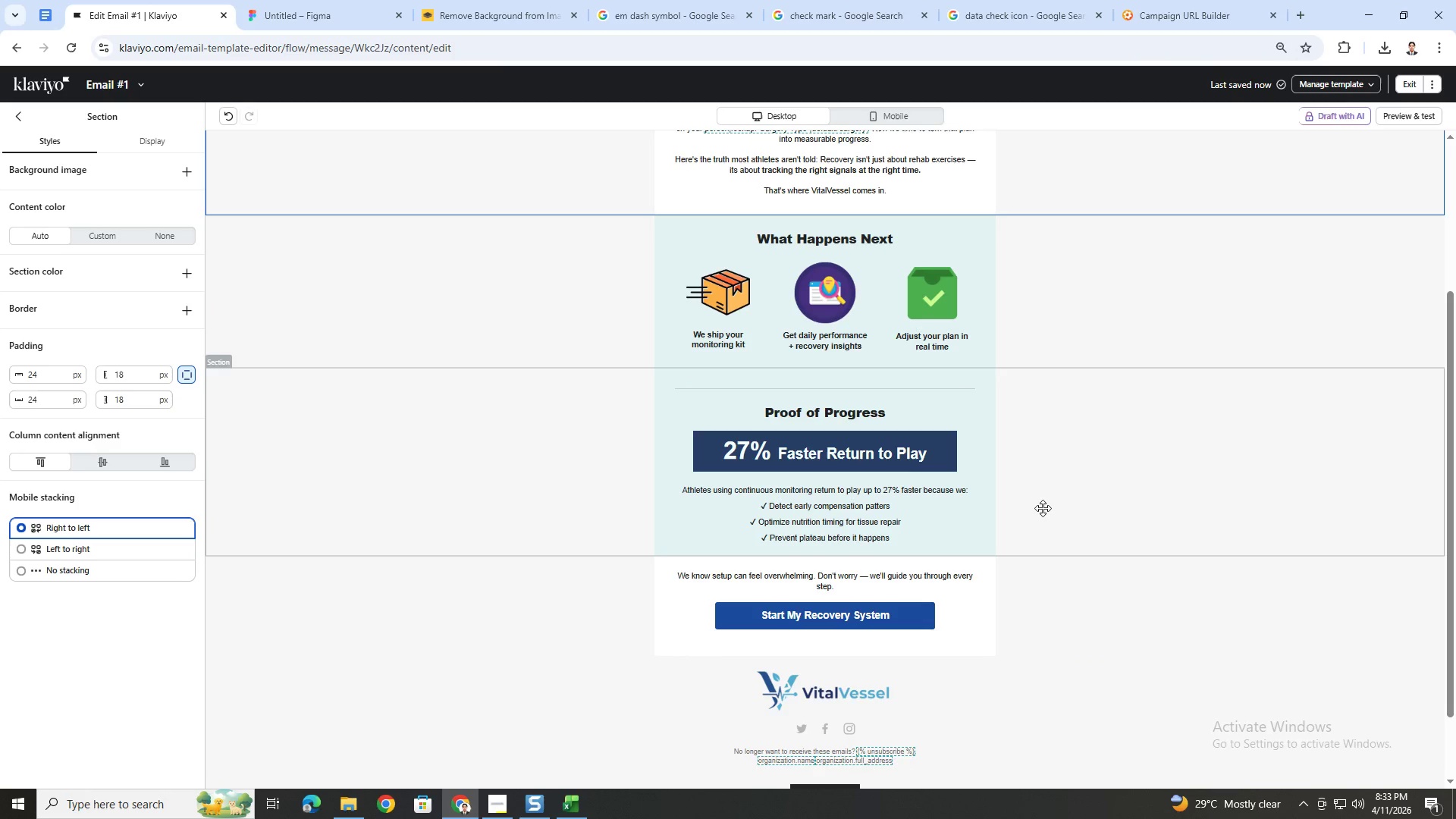 
left_click([1040, 506])
 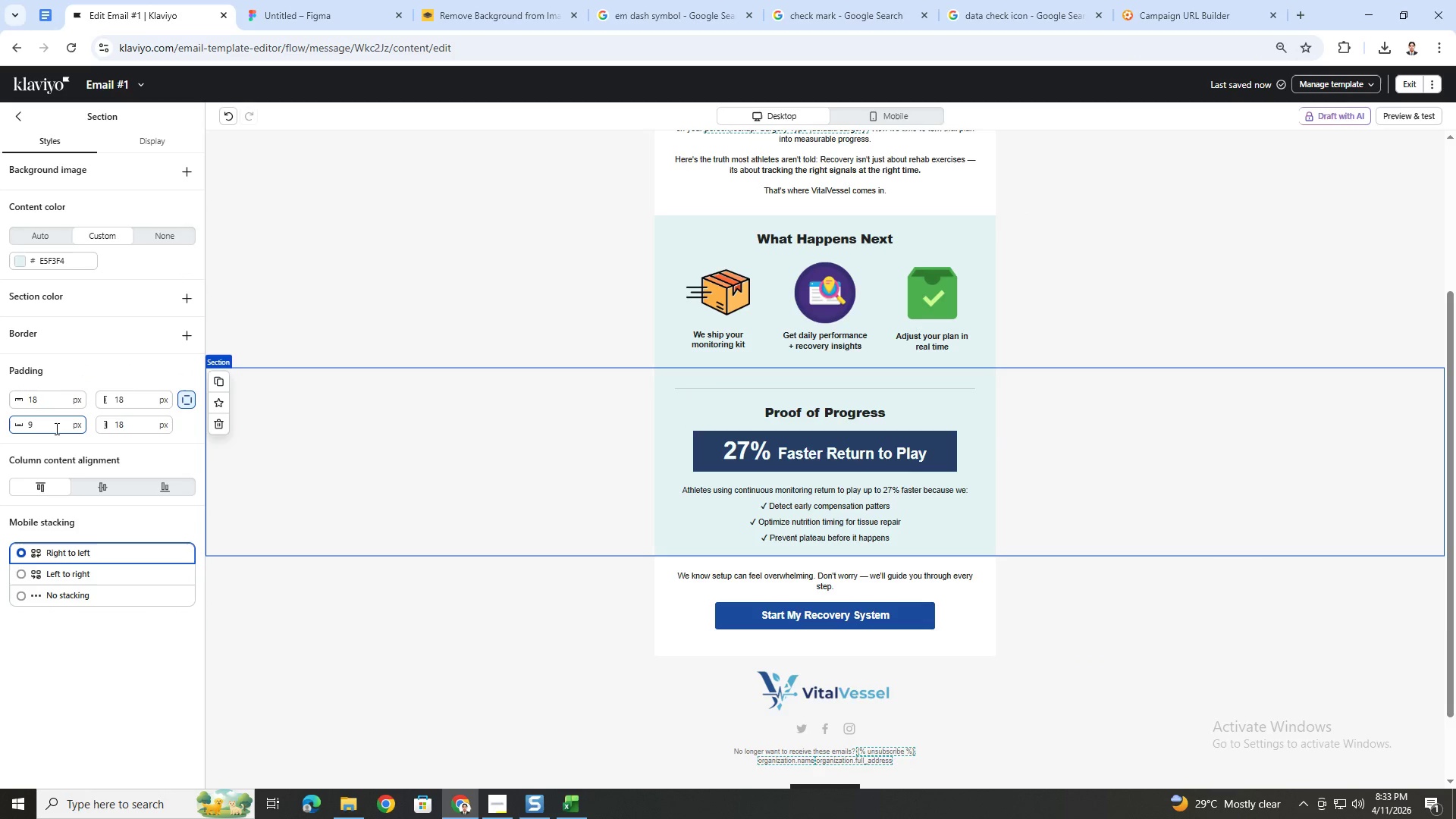 
wait(5.95)
 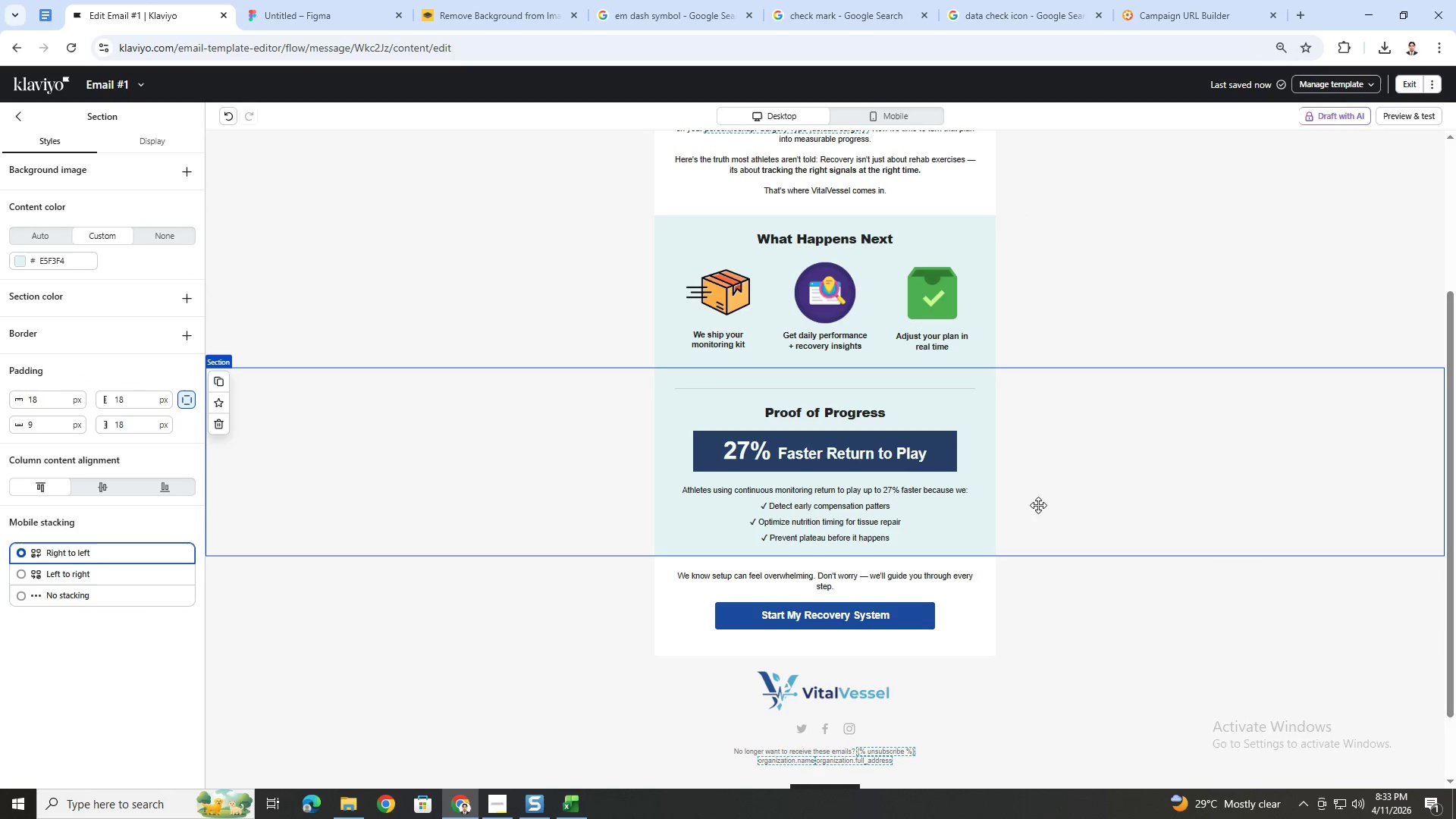 
double_click([55, 428])
 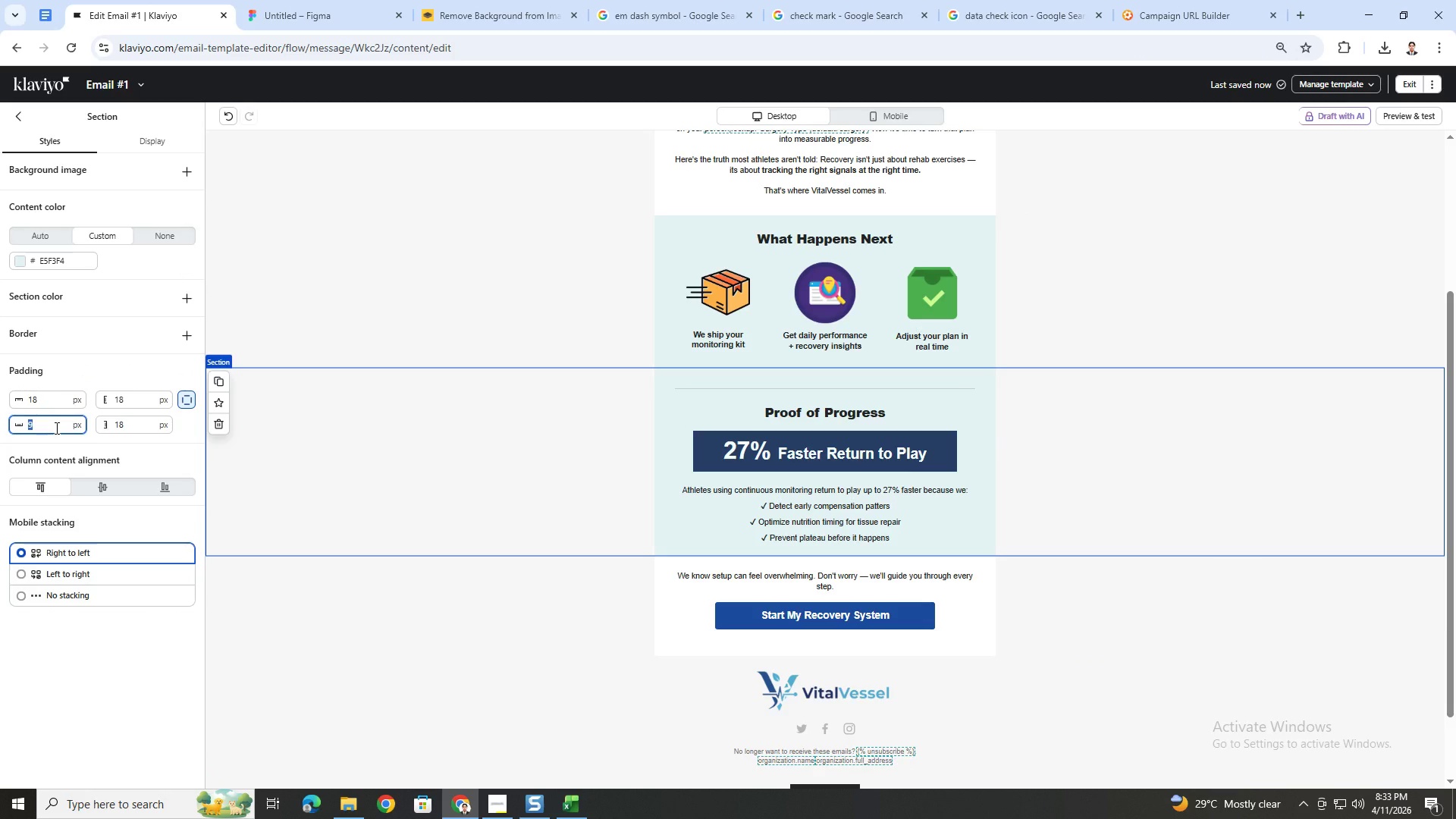 
key(Numpad1)
 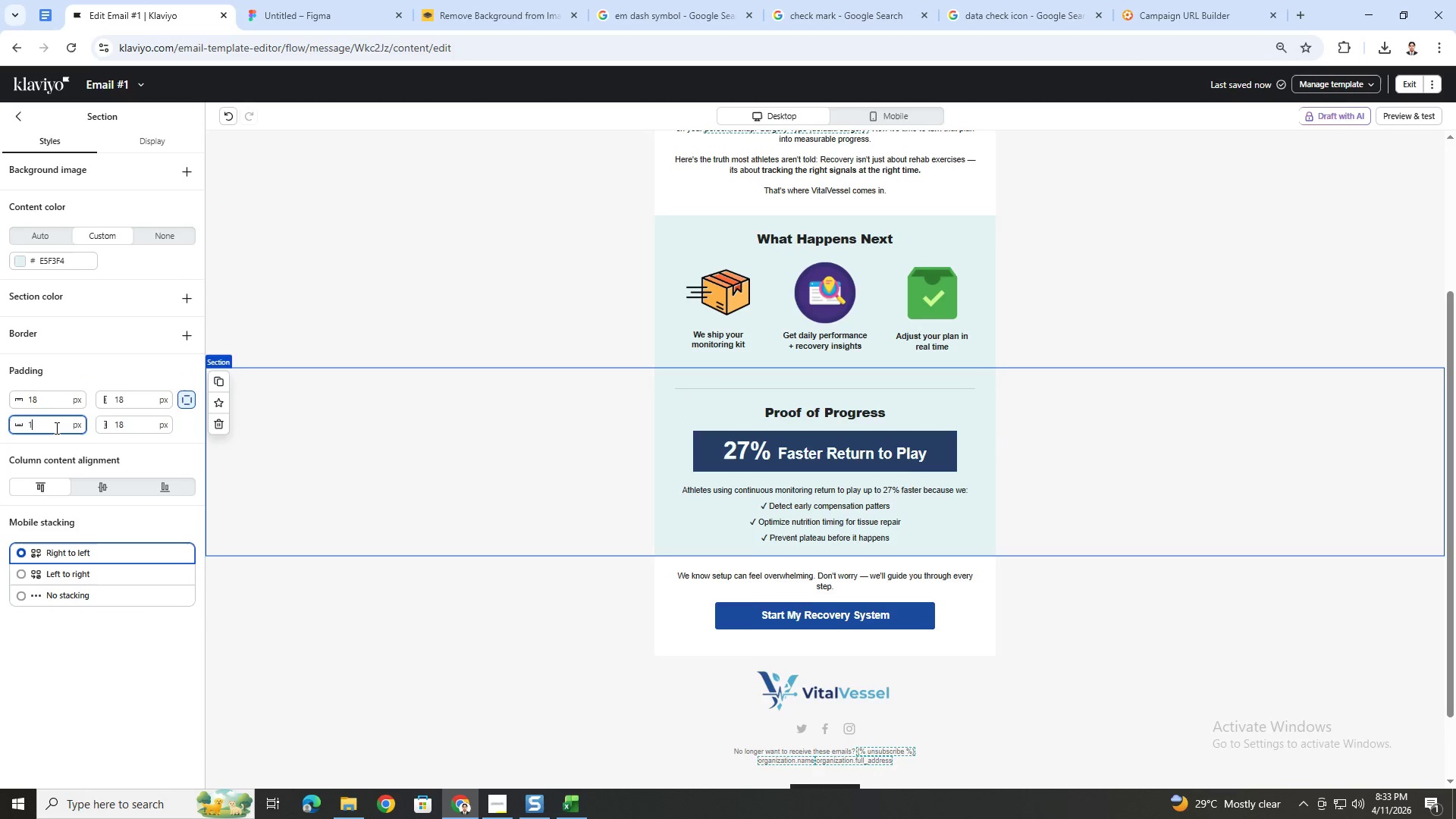 
key(Numpad8)
 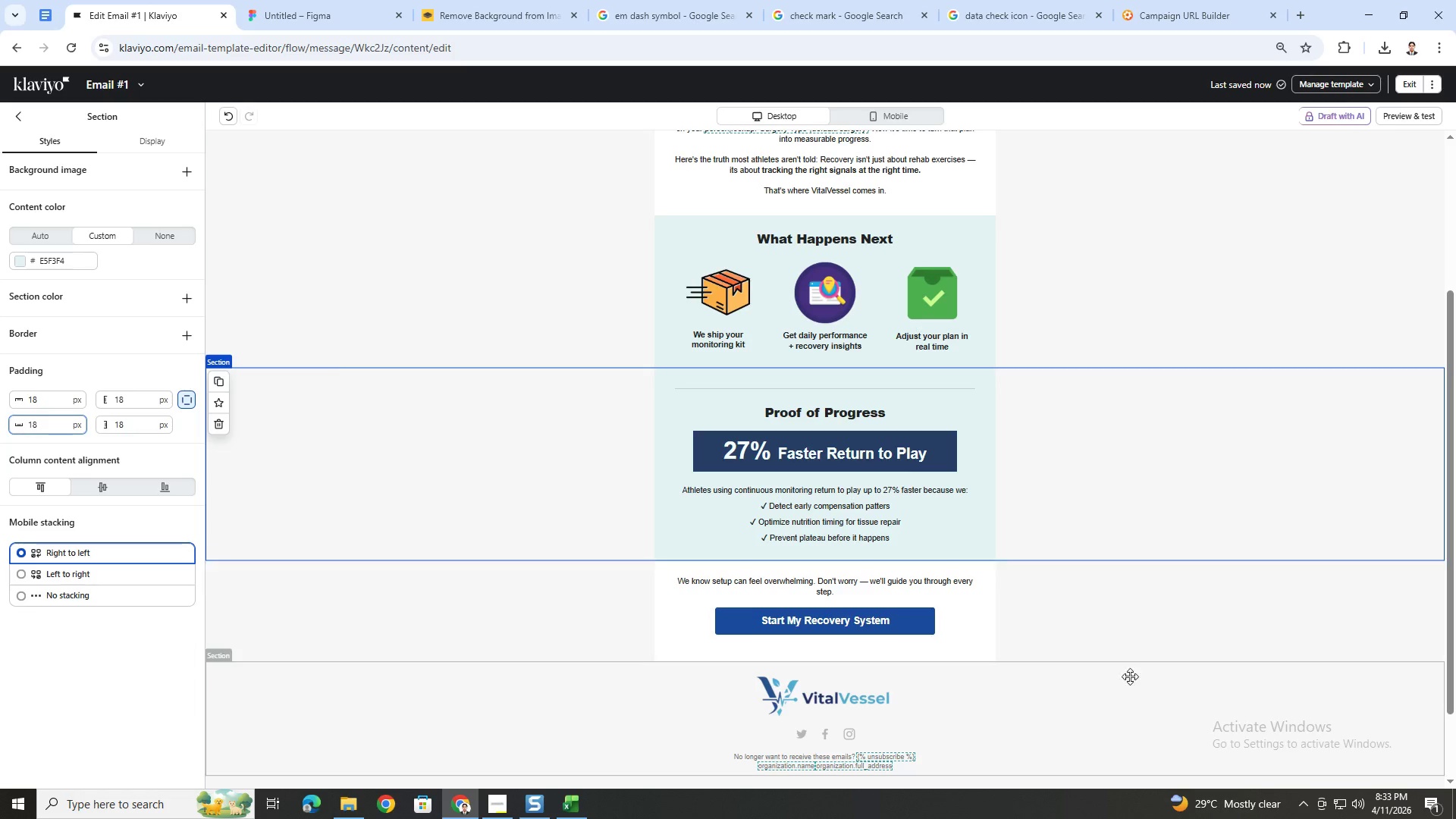 
left_click([1153, 683])
 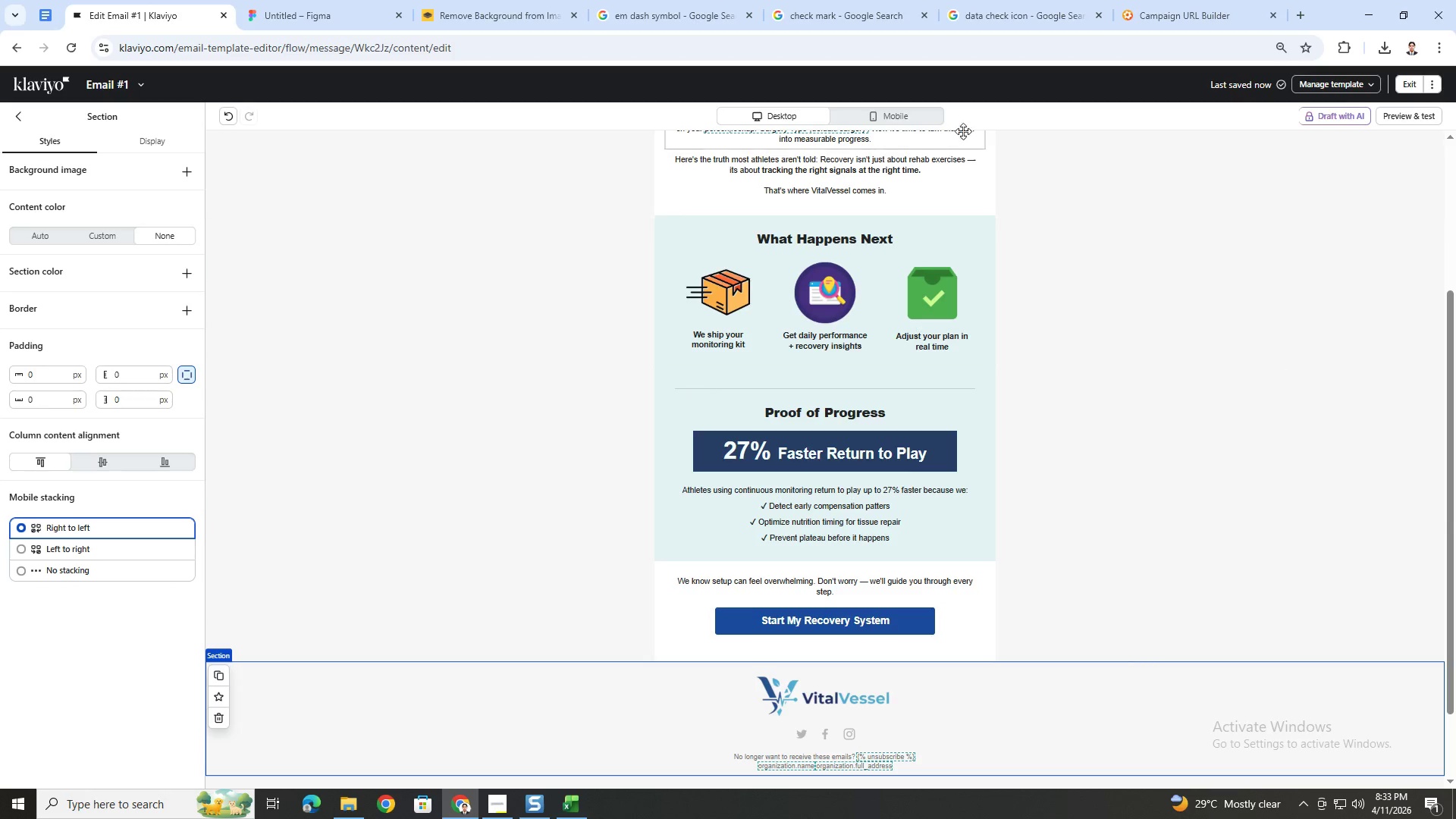 
left_click([925, 113])
 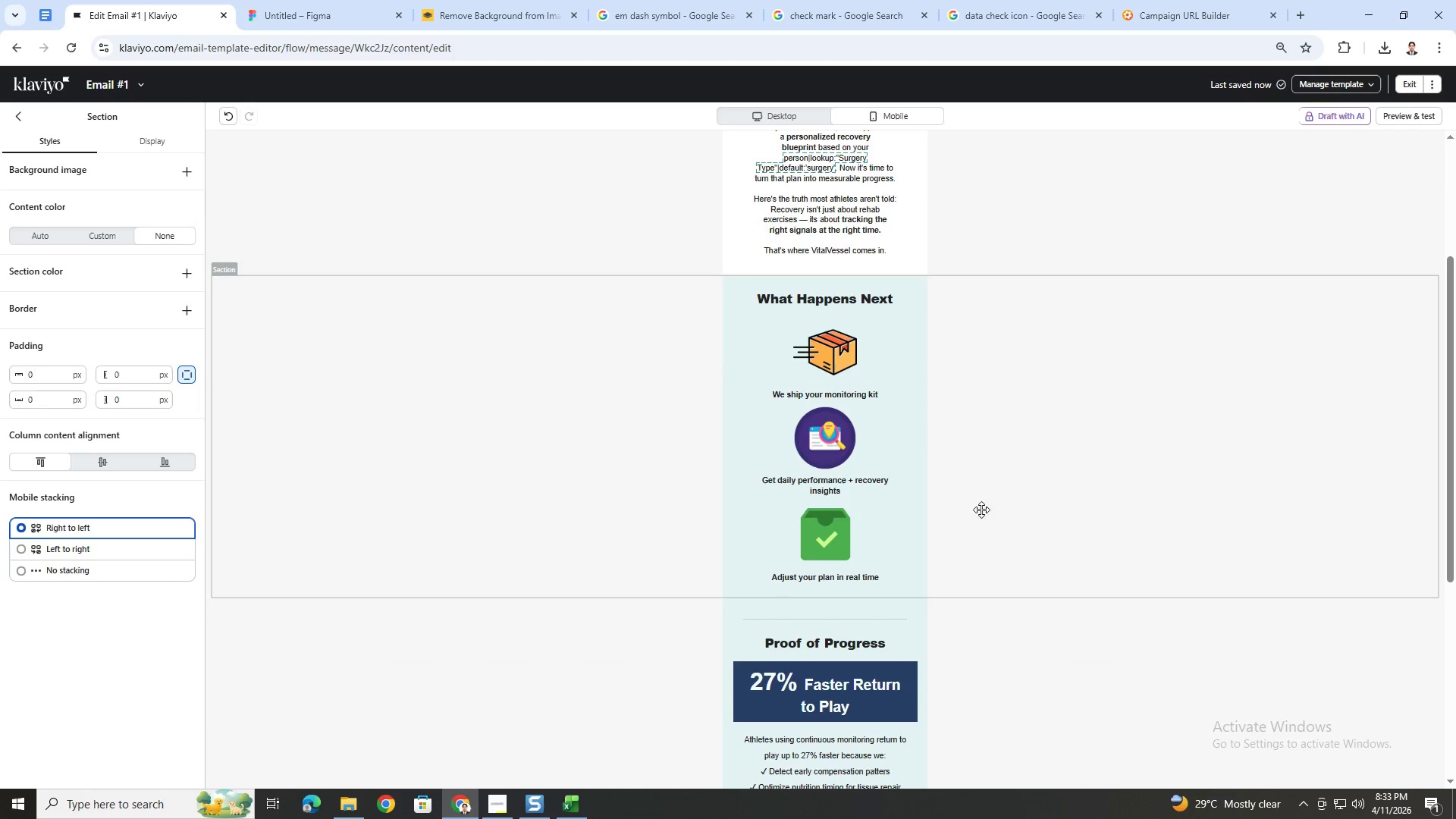 
scroll: coordinate [985, 532], scroll_direction: down, amount: 5.0
 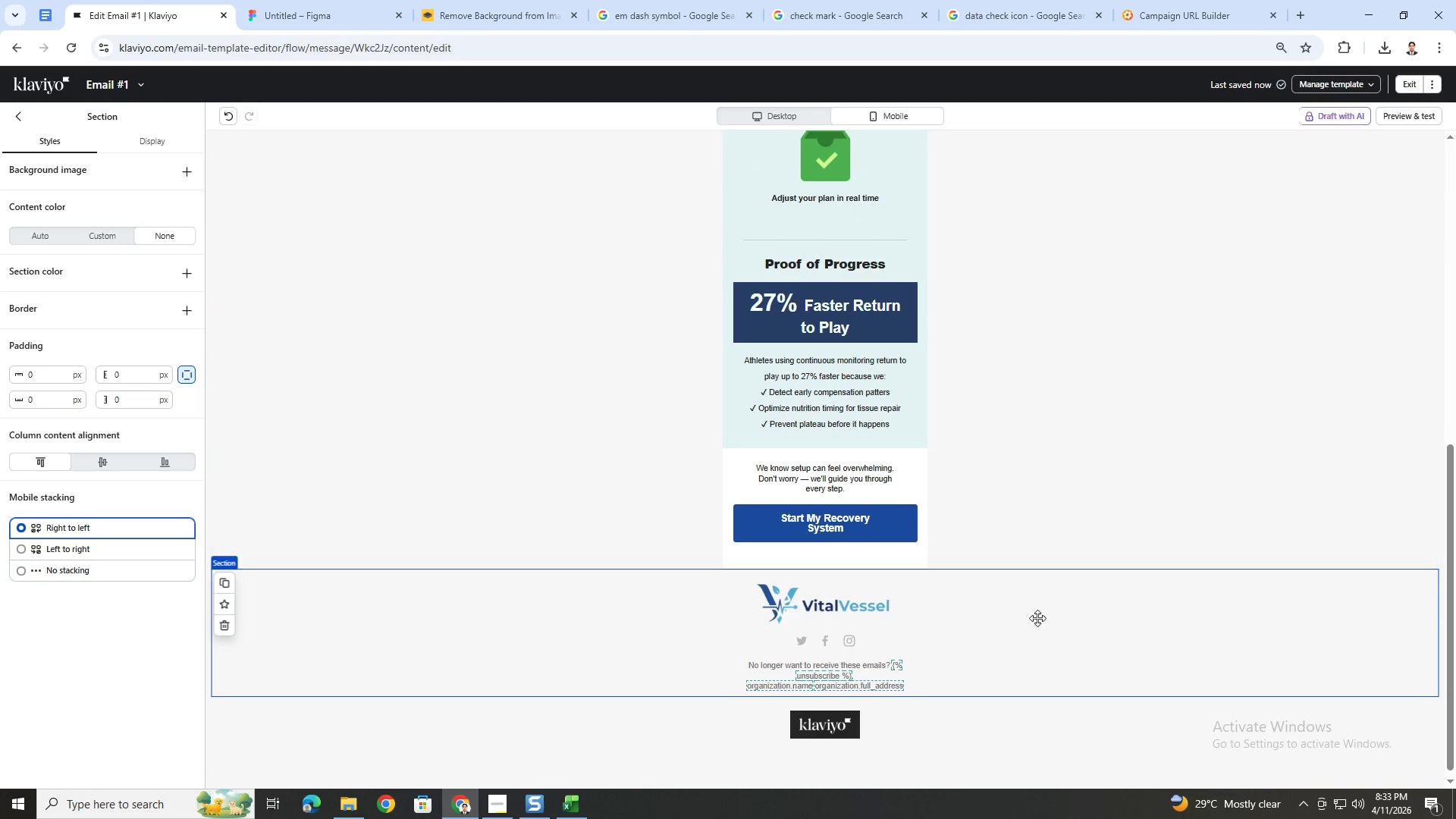 
left_click([1037, 648])
 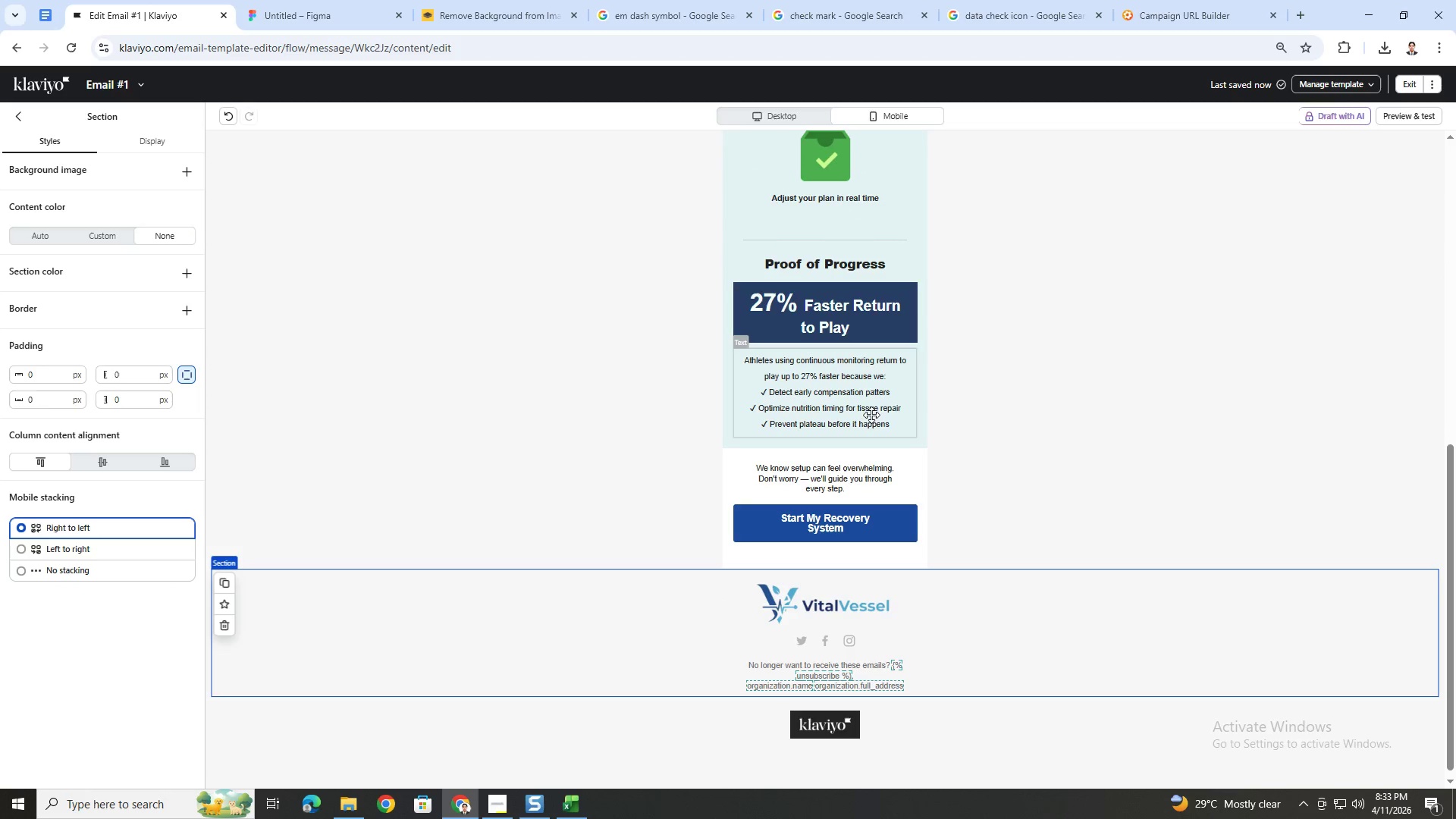 
double_click([861, 397])
 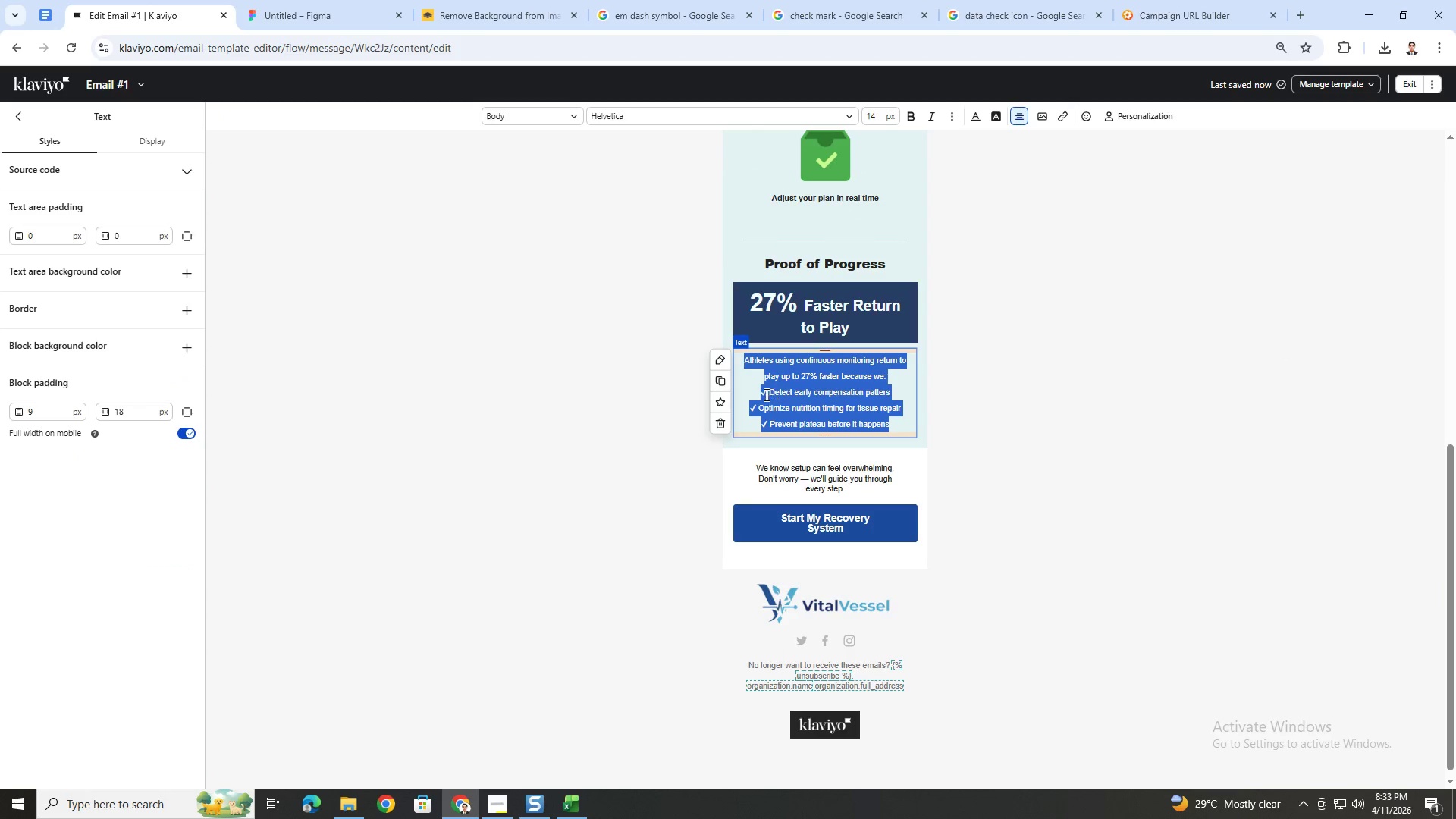 
left_click([762, 394])
 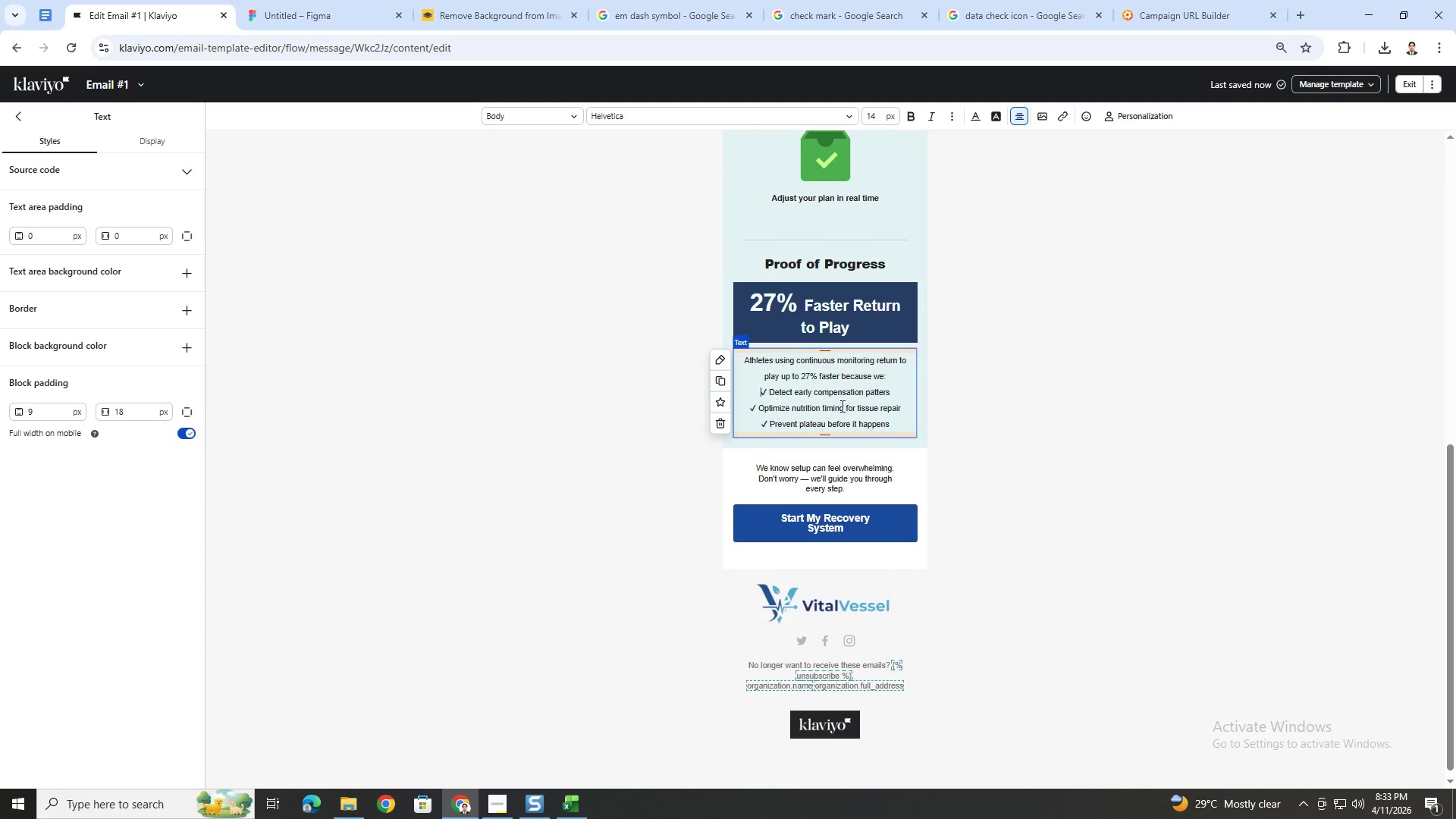 
key(Enter)